 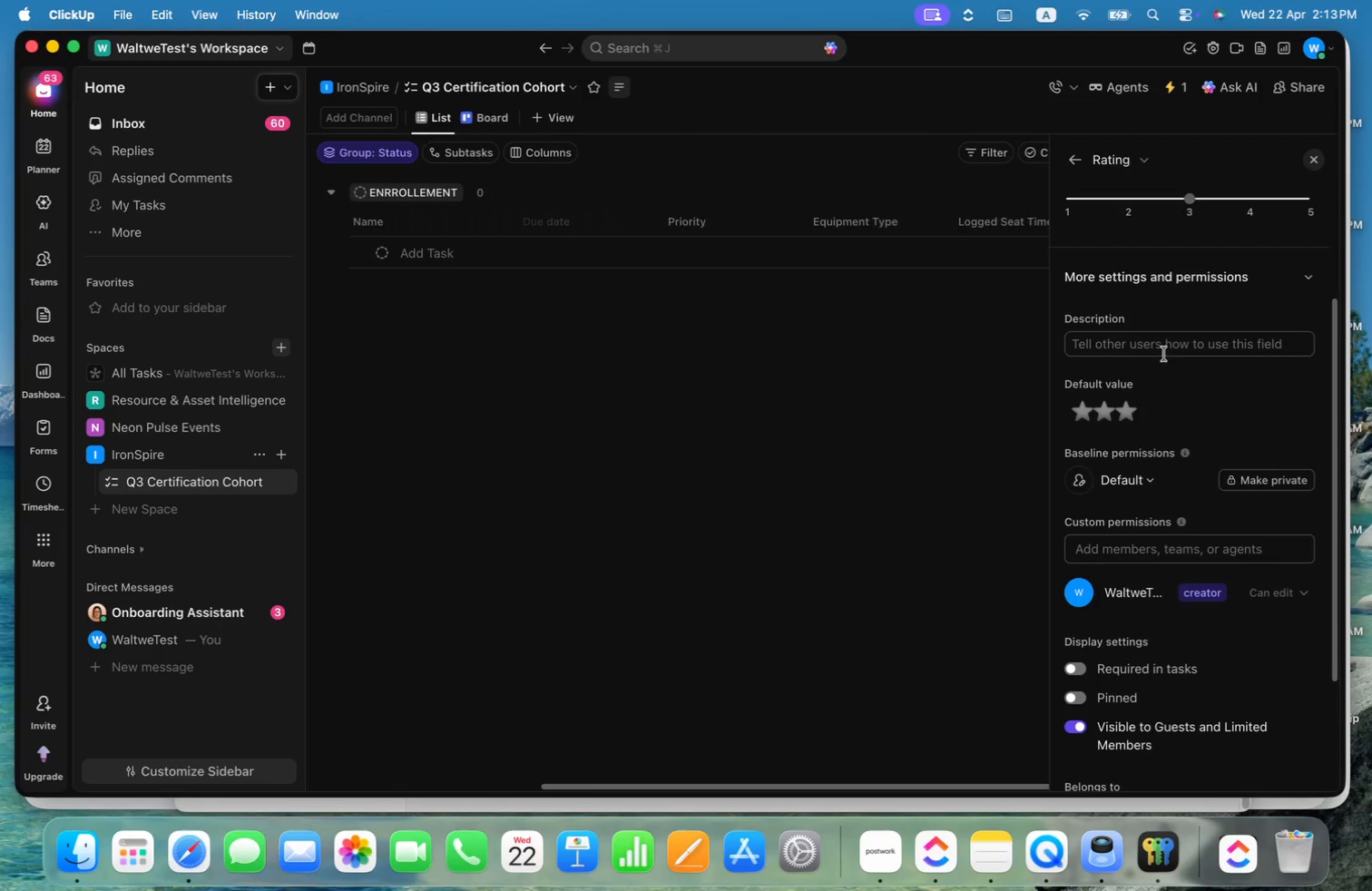 
key(Meta+V)
 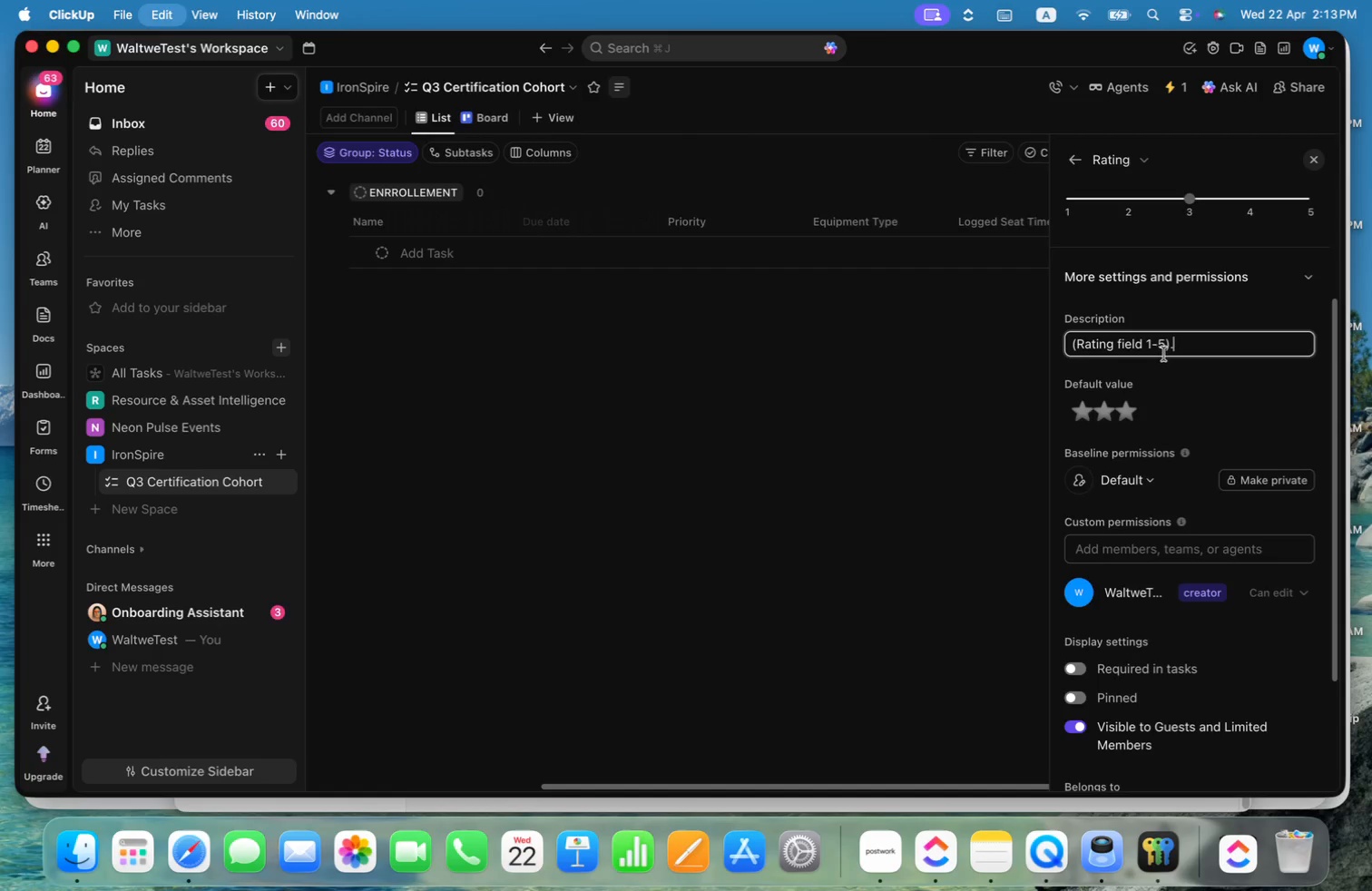 
key(Meta+B)
 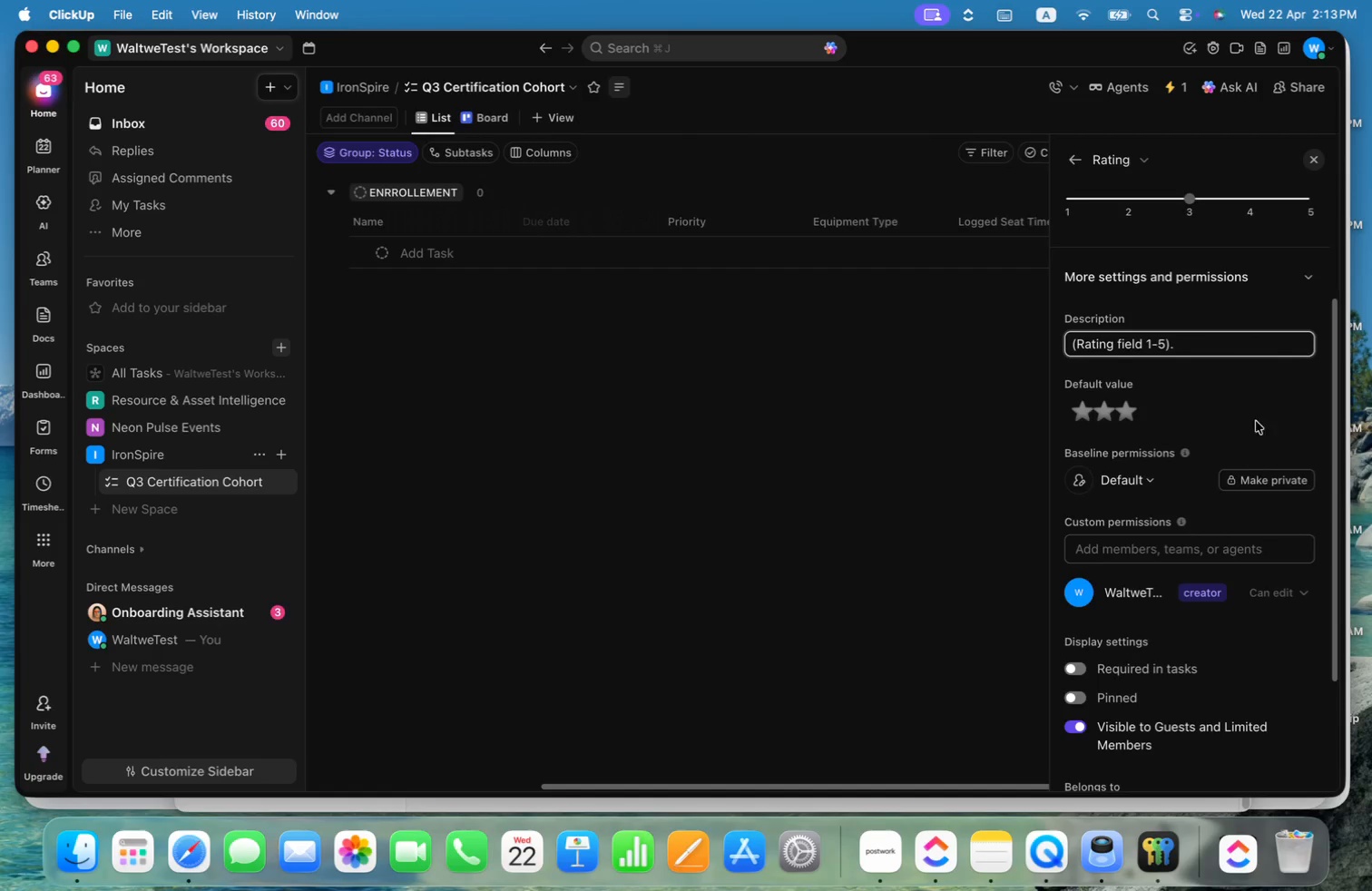 
scroll: coordinate [1257, 415], scroll_direction: up, amount: 21.0
 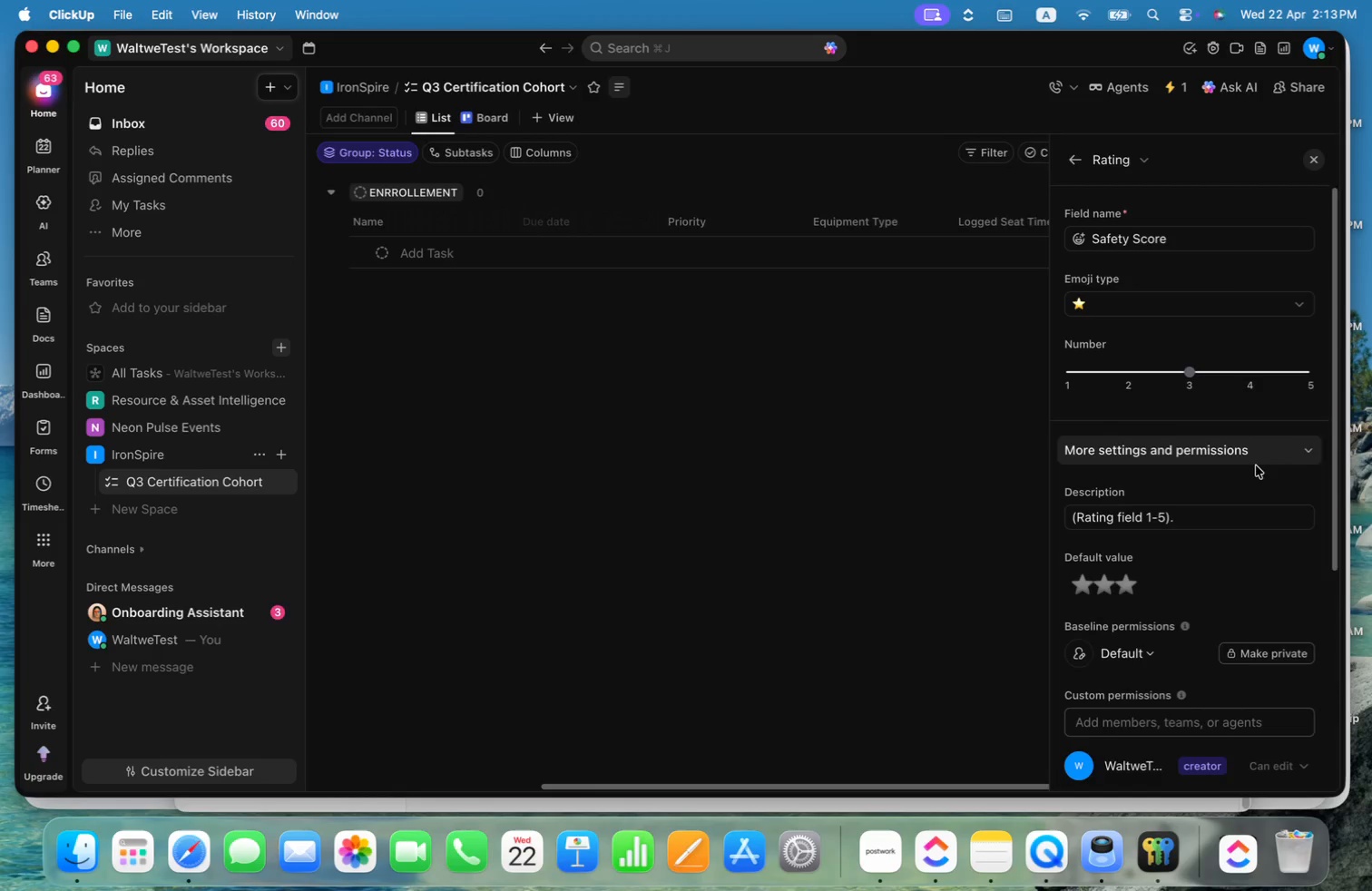 
scroll: coordinate [1257, 480], scroll_direction: down, amount: 9.0
 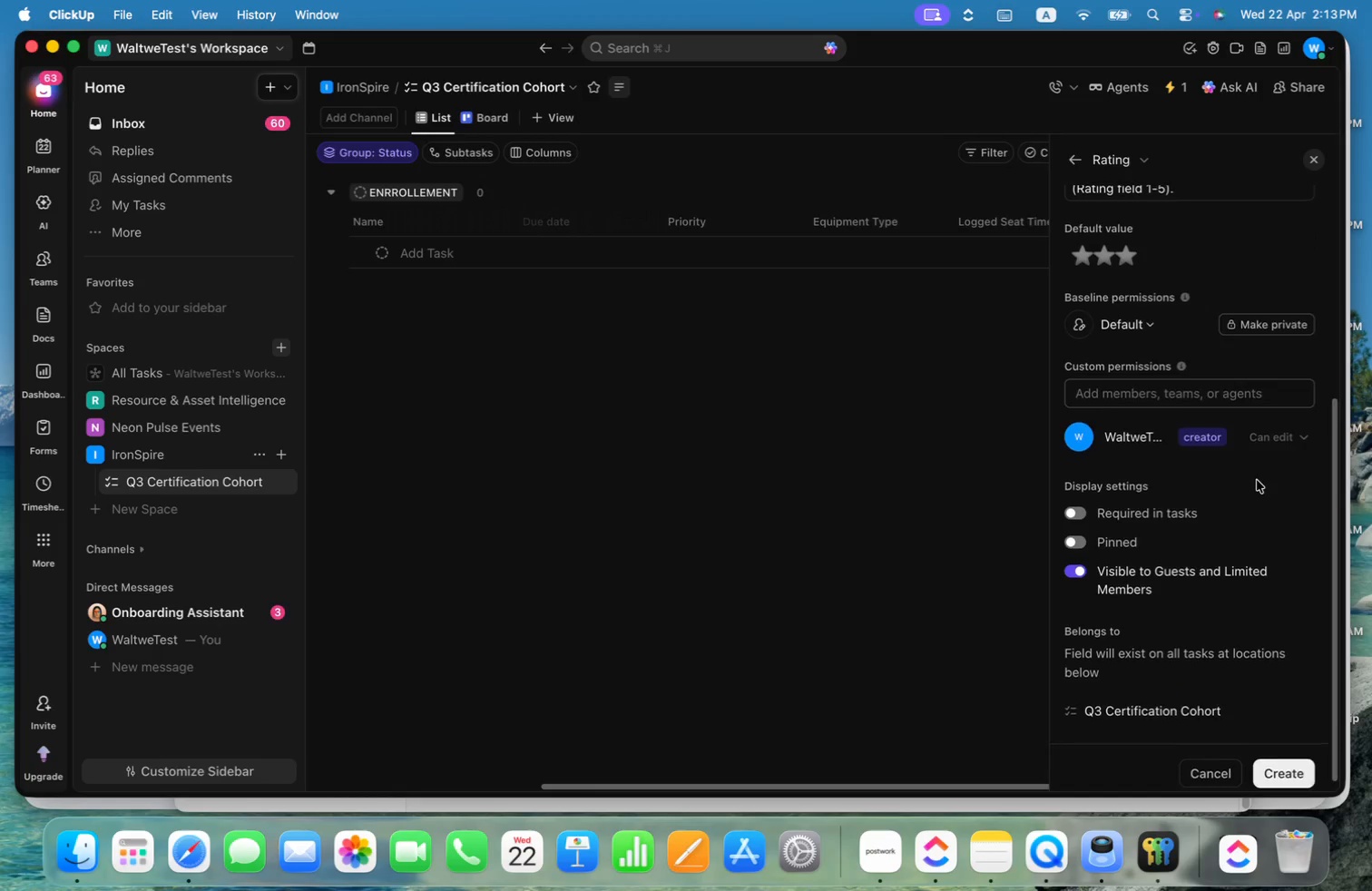 
scroll: coordinate [1257, 480], scroll_direction: up, amount: 5.0
 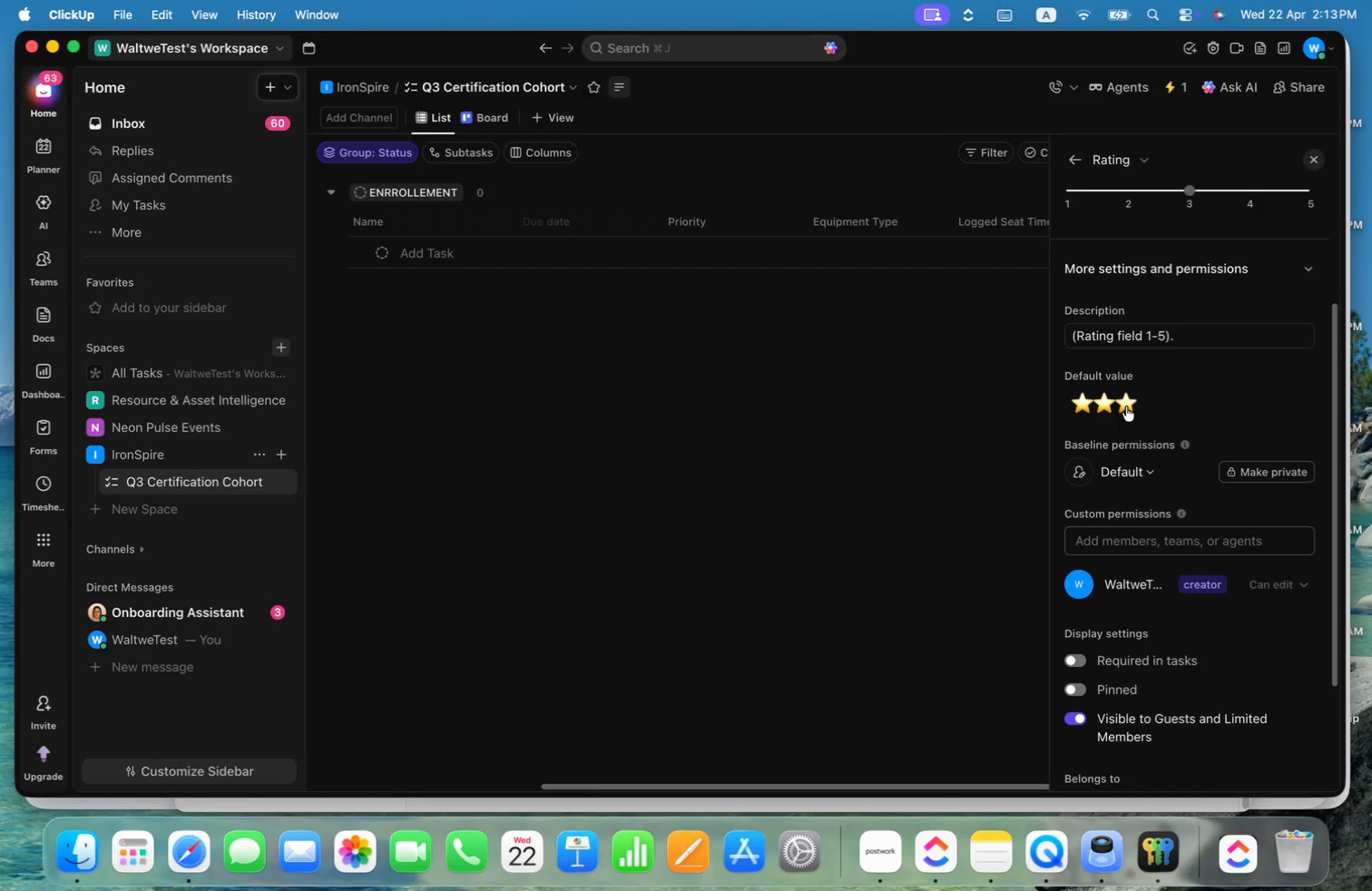 
left_click([1126, 406])
 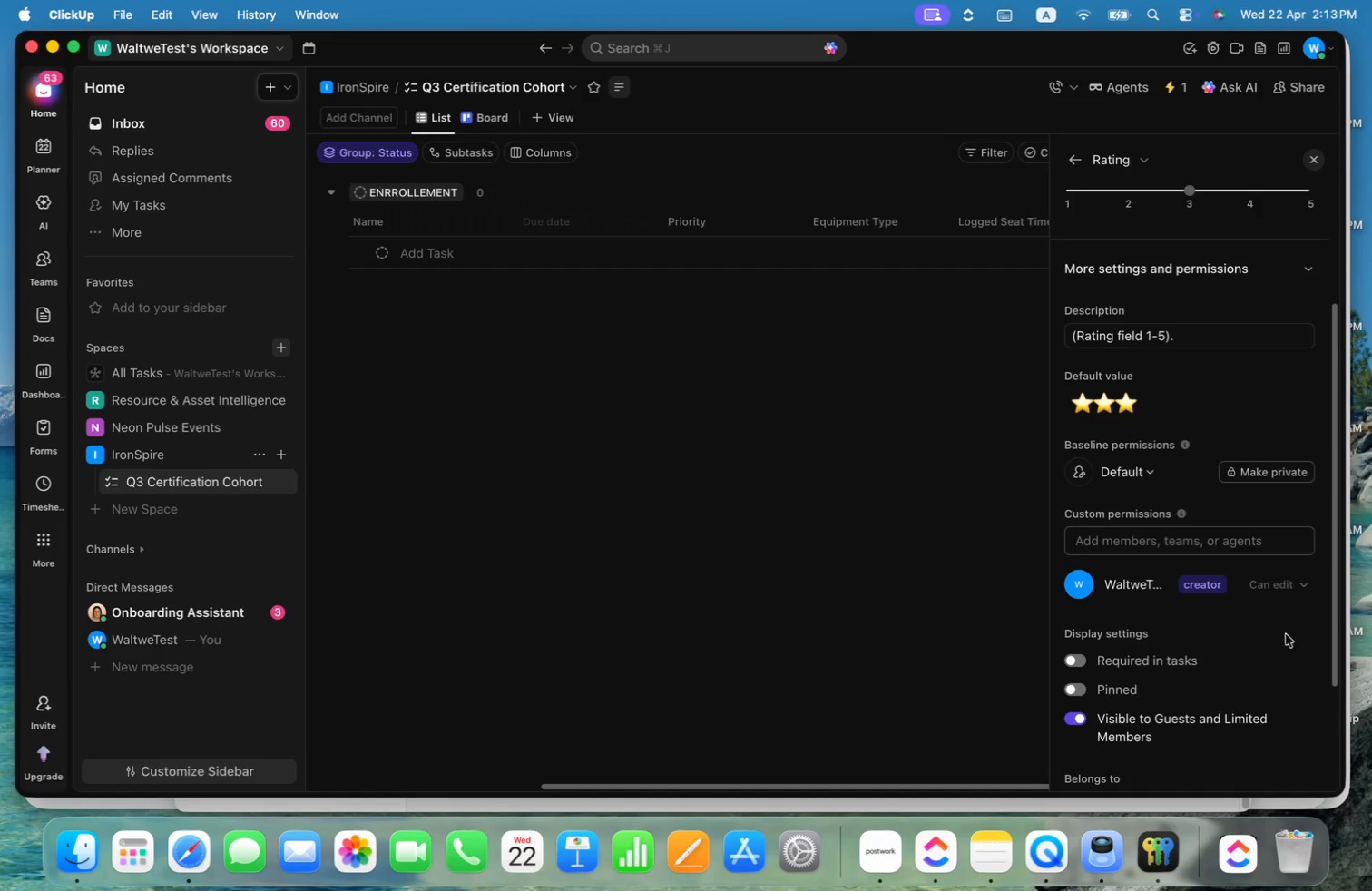 
scroll: coordinate [1280, 624], scroll_direction: down, amount: 10.0
 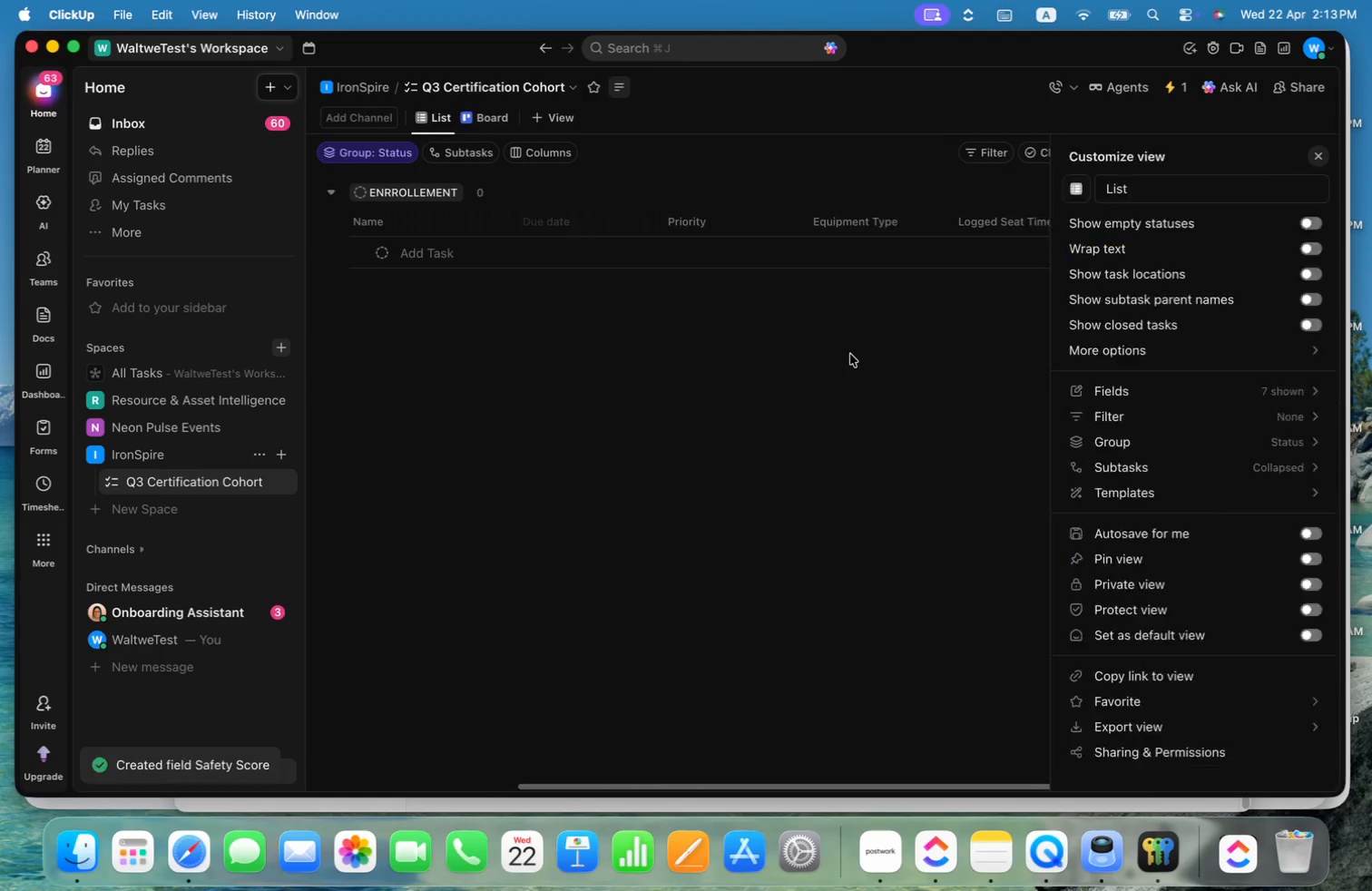 
key(Meta+CommandLeft)
 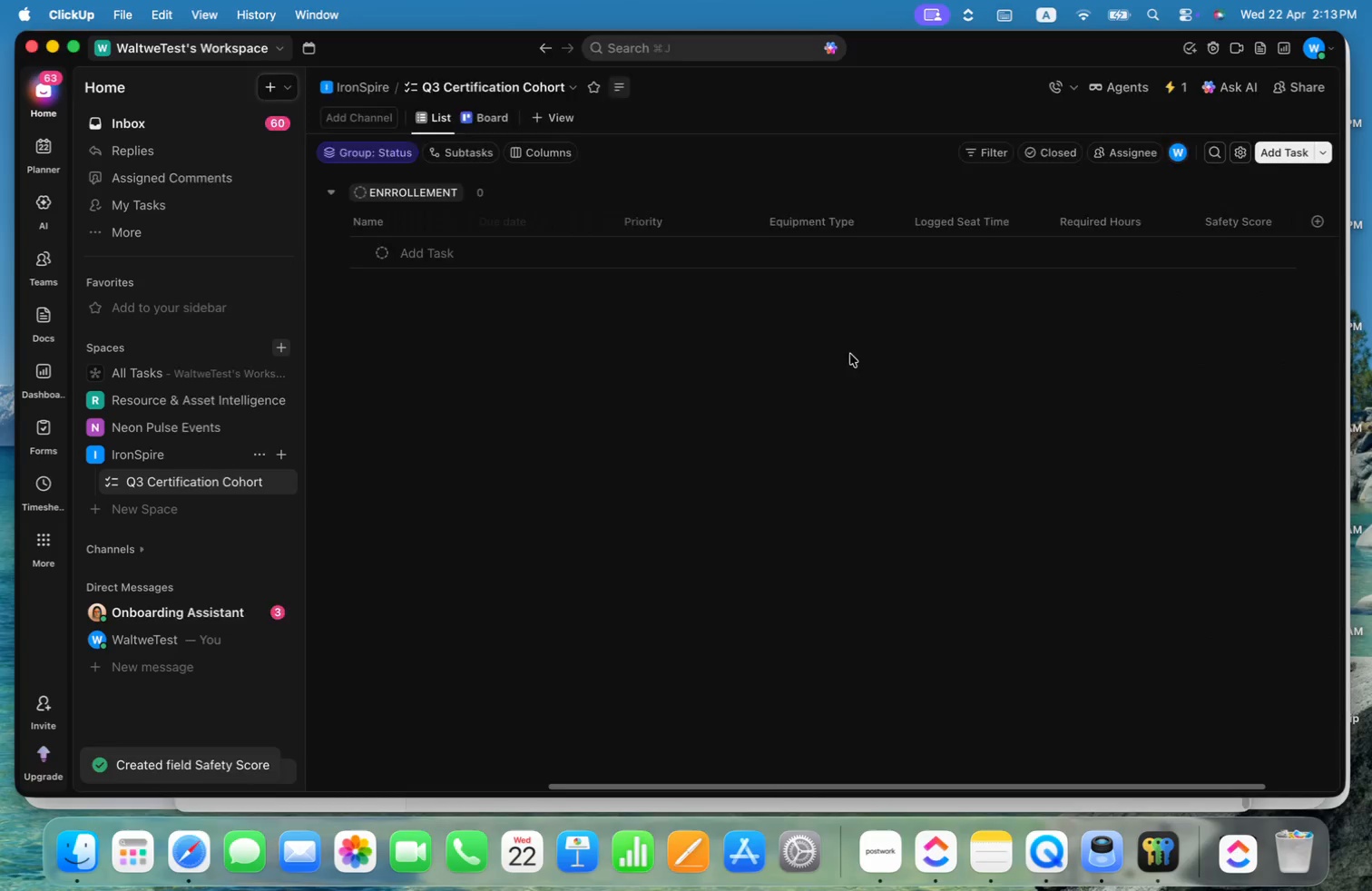 
key(Meta+Tab)